 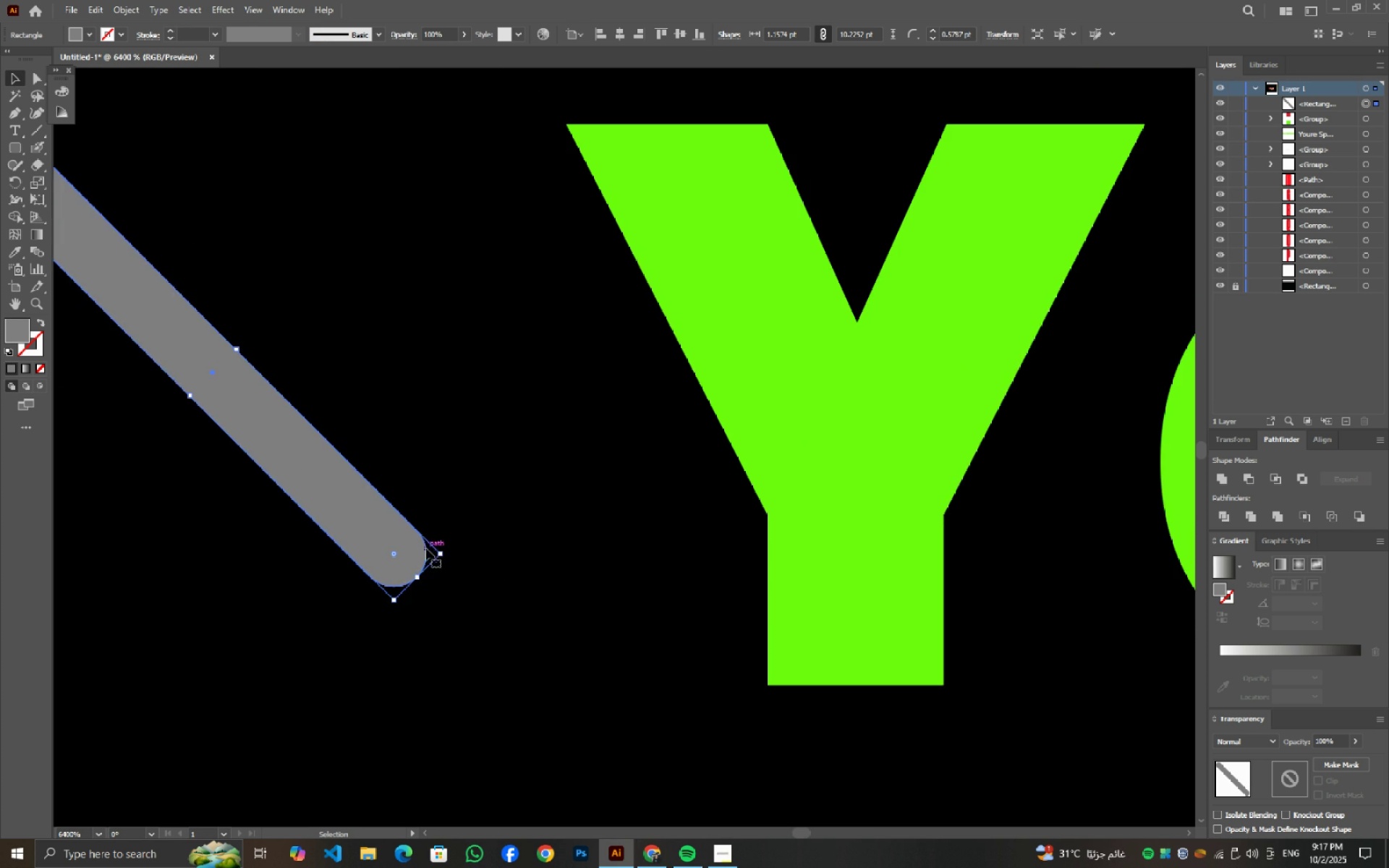 
key(Alt+AltLeft)
 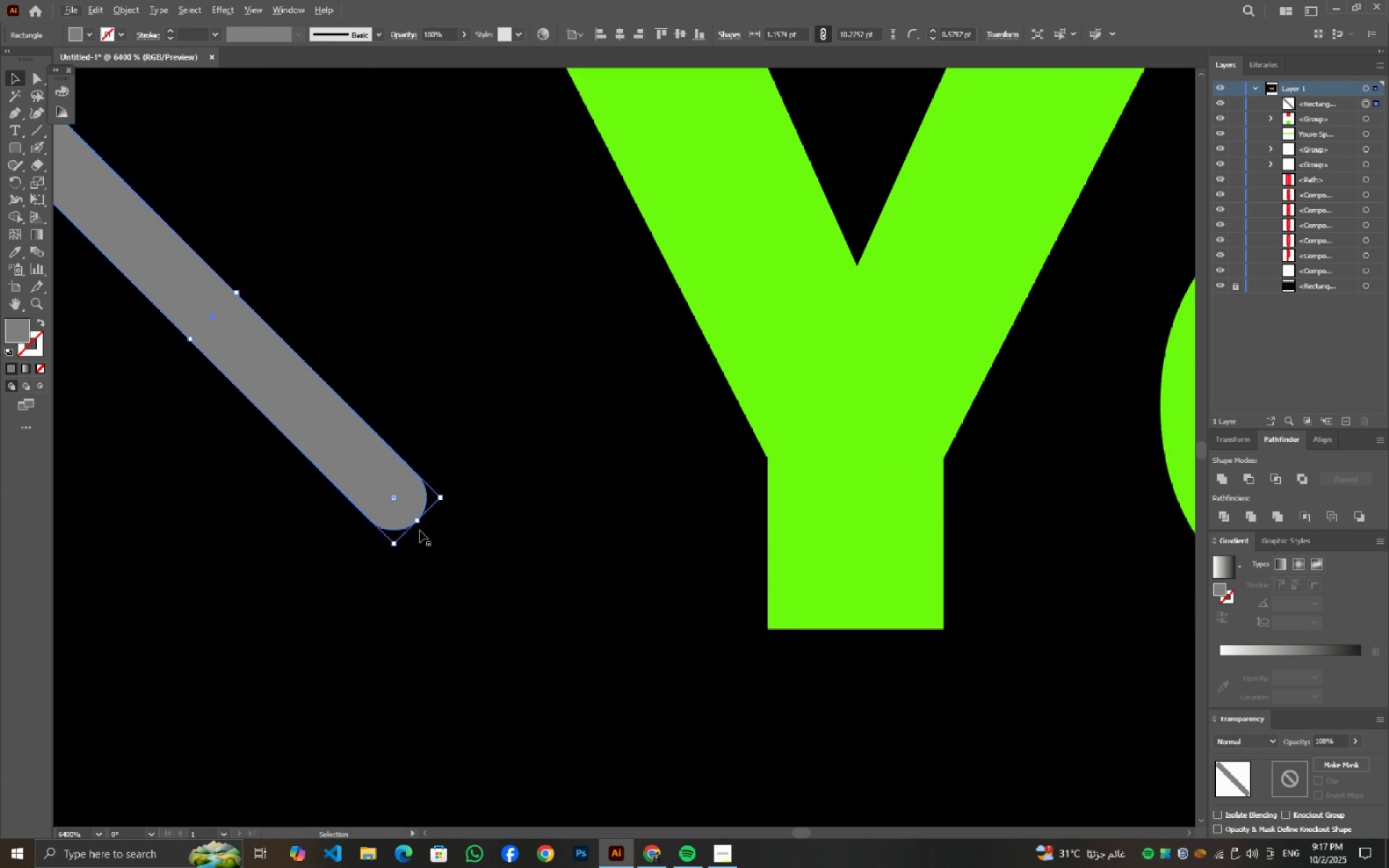 
scroll: coordinate [420, 530], scroll_direction: down, amount: 2.0
 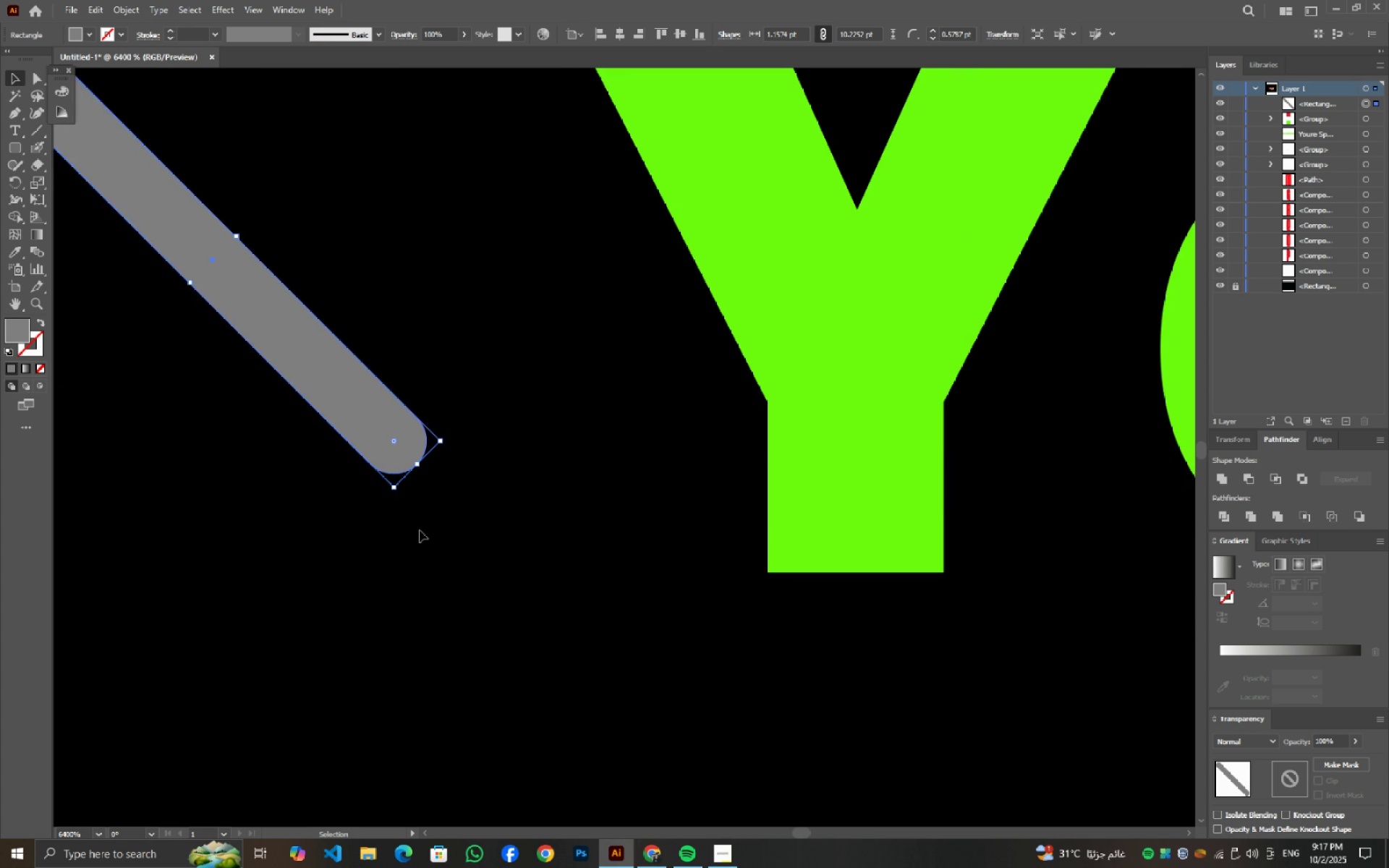 
key(Alt+AltLeft)
 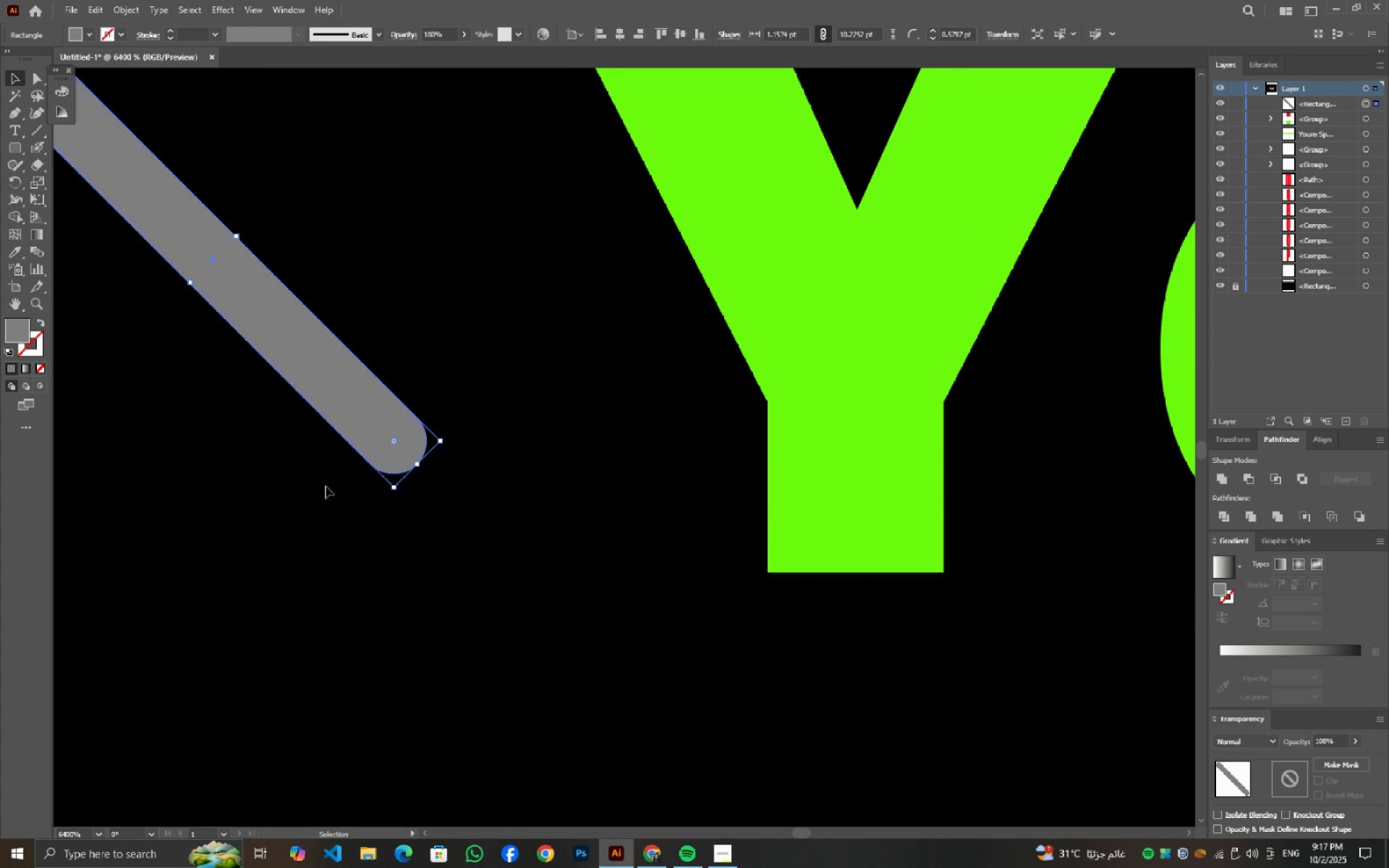 
scroll: coordinate [300, 451], scroll_direction: down, amount: 4.0